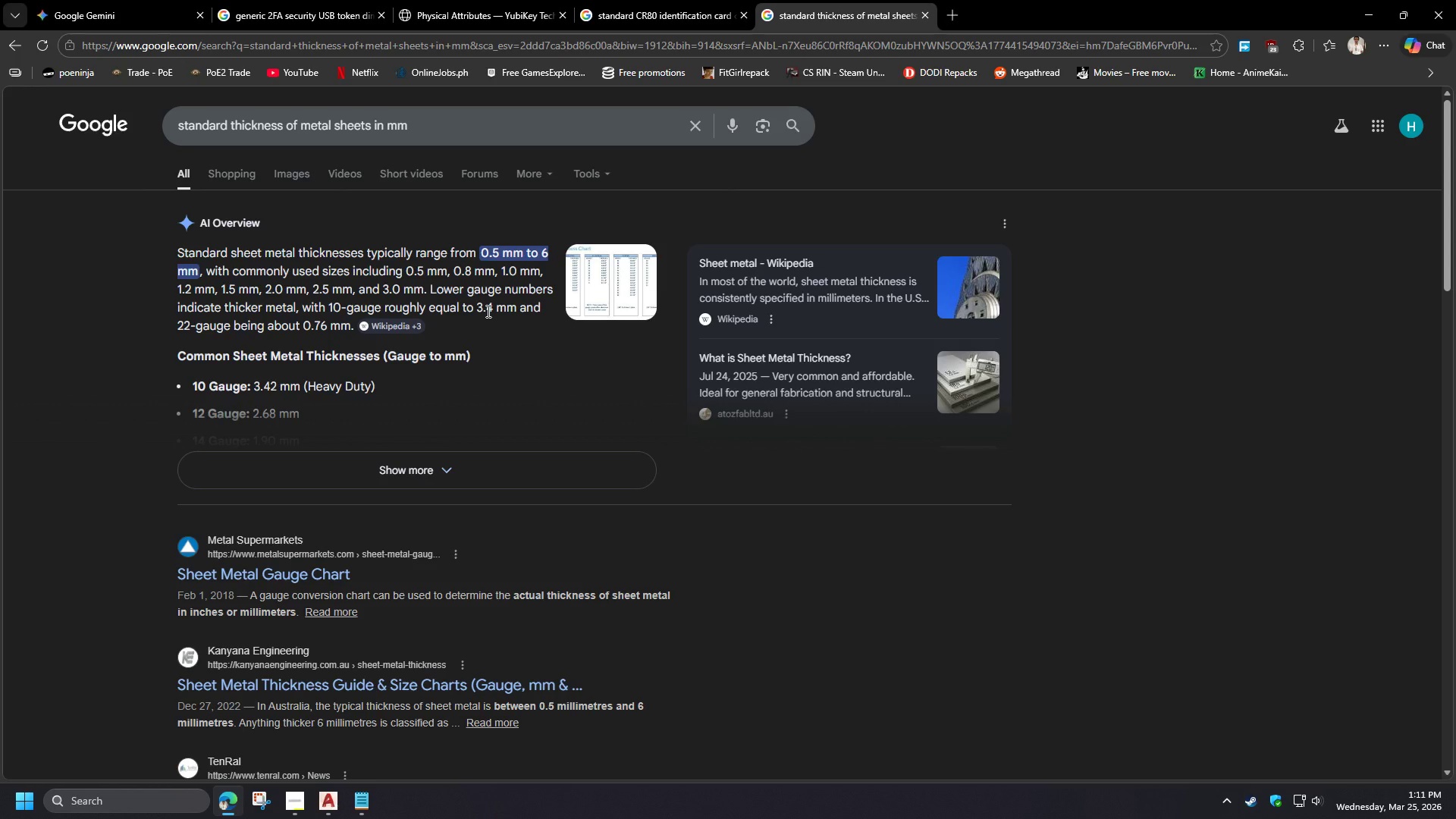 
wait(7.25)
 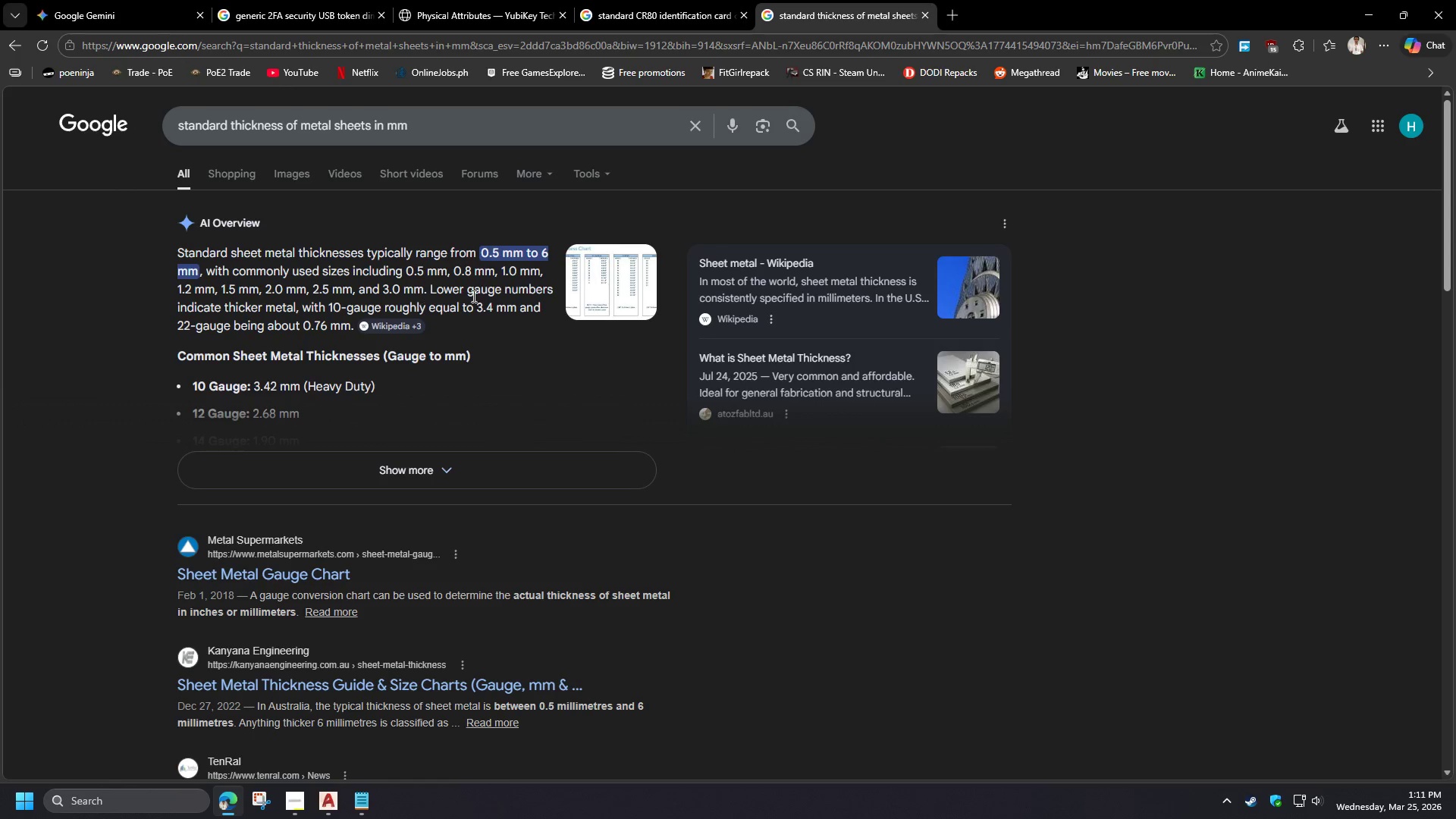 
left_click([233, 803])
 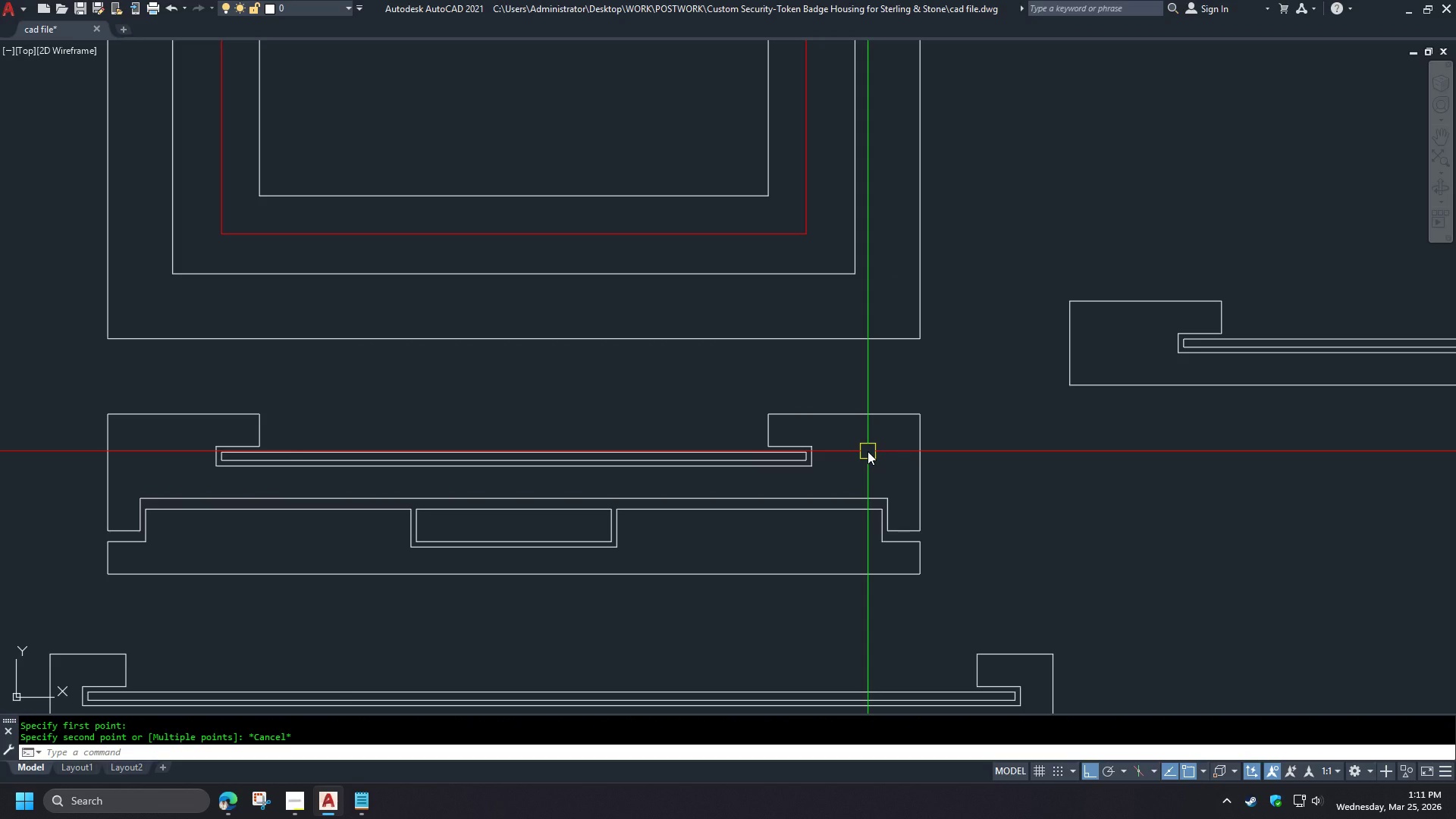 
key(D)
 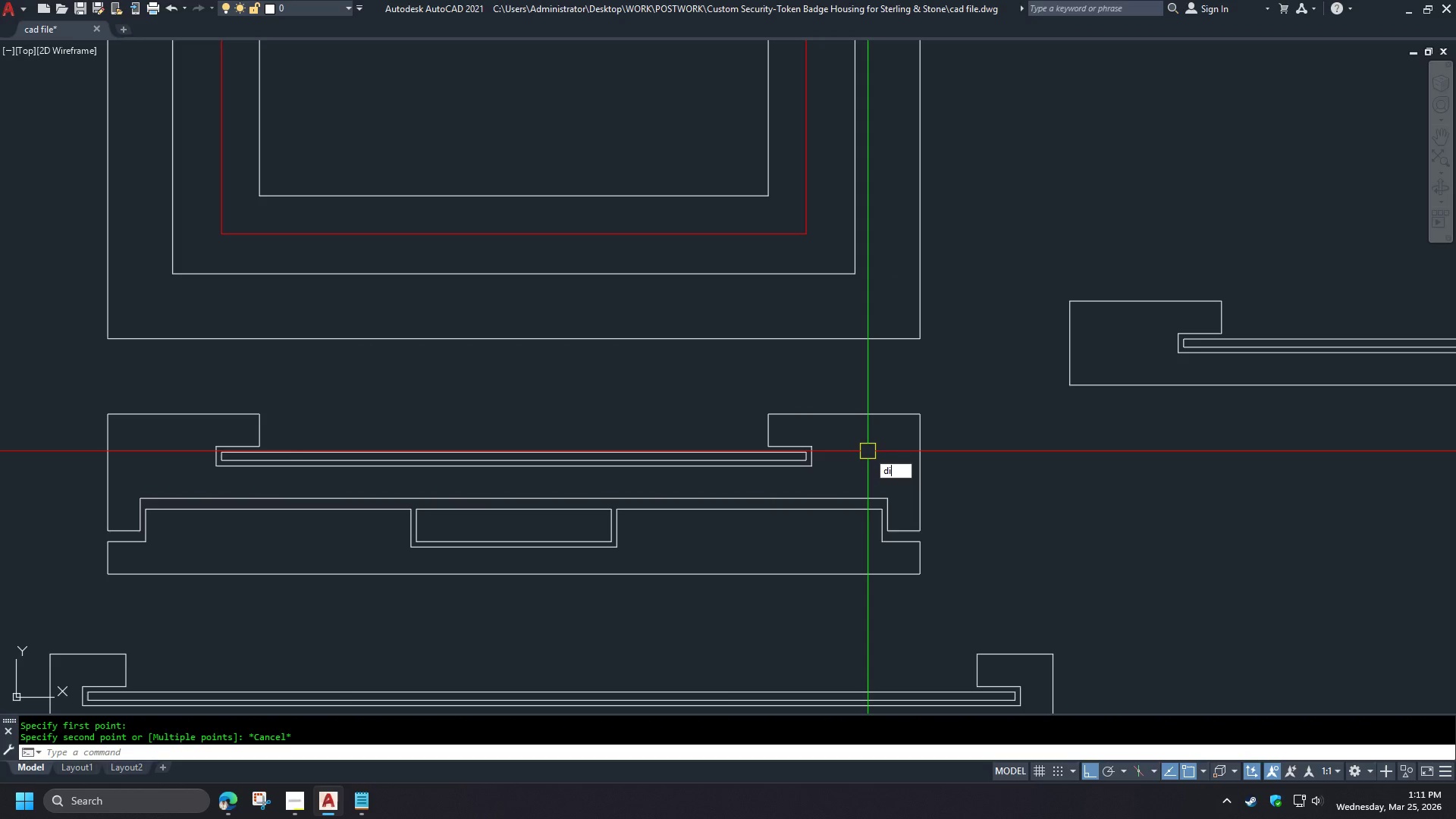 
key(I)
 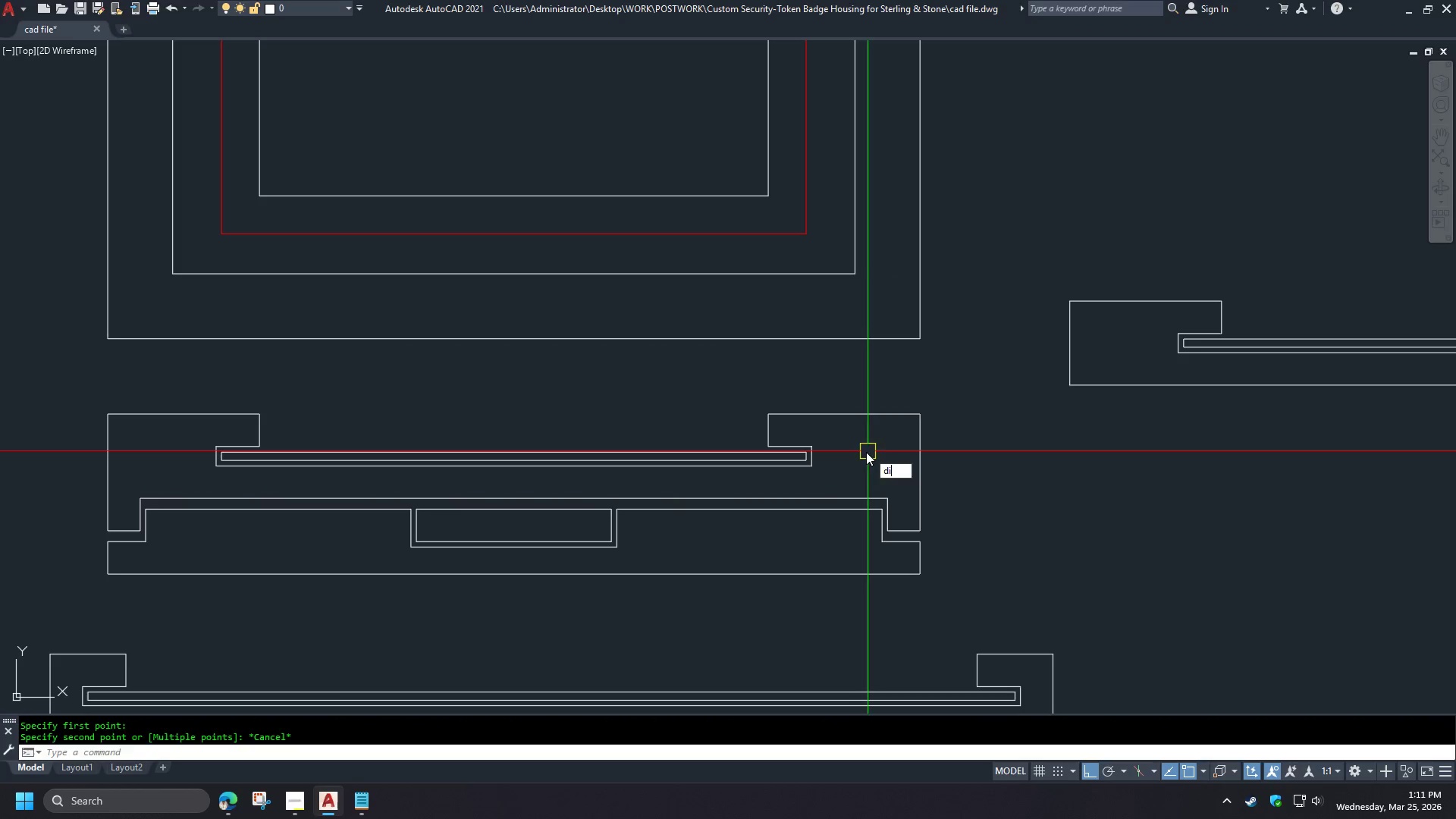 
key(Space)
 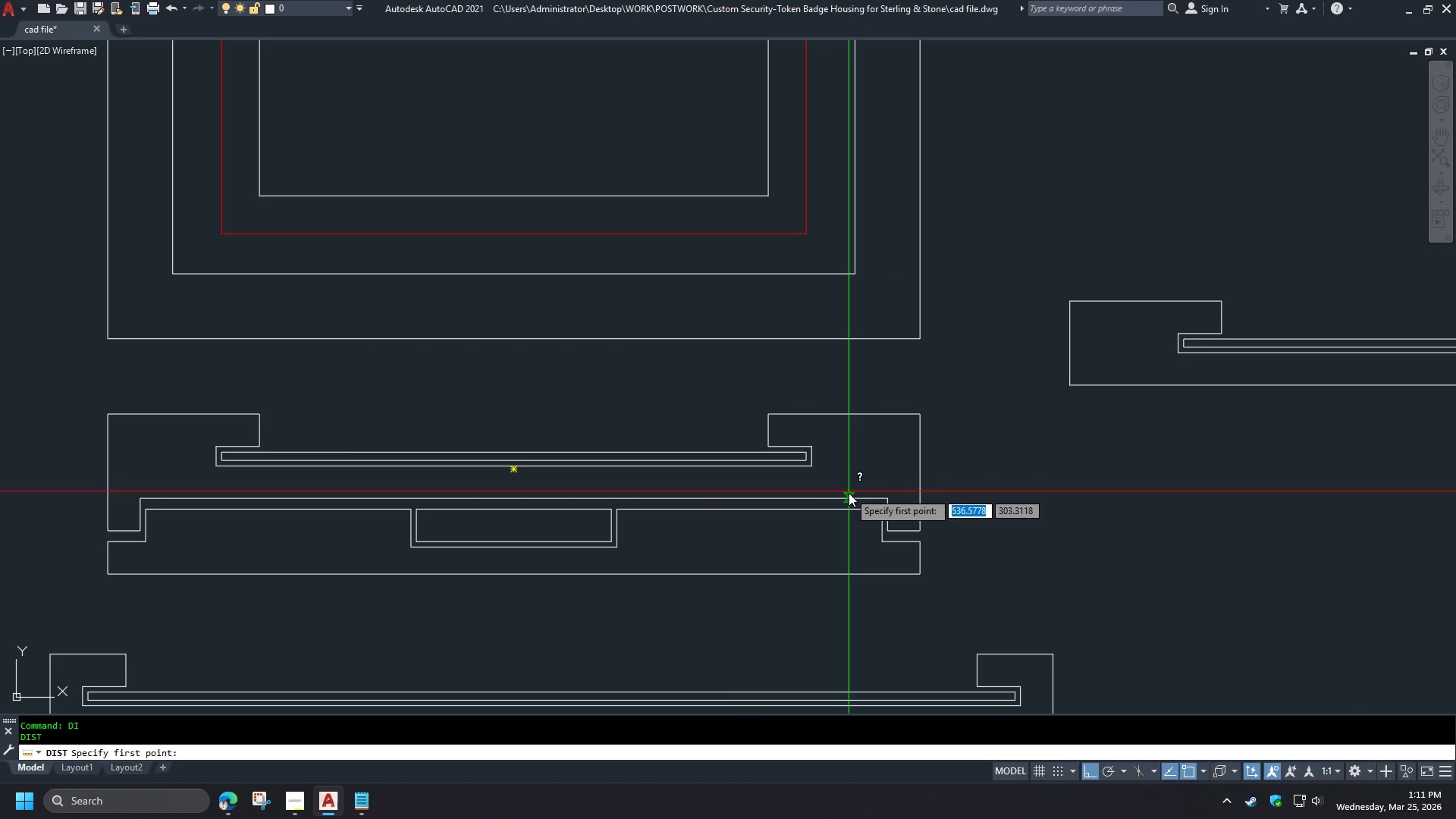 
left_click([849, 494])
 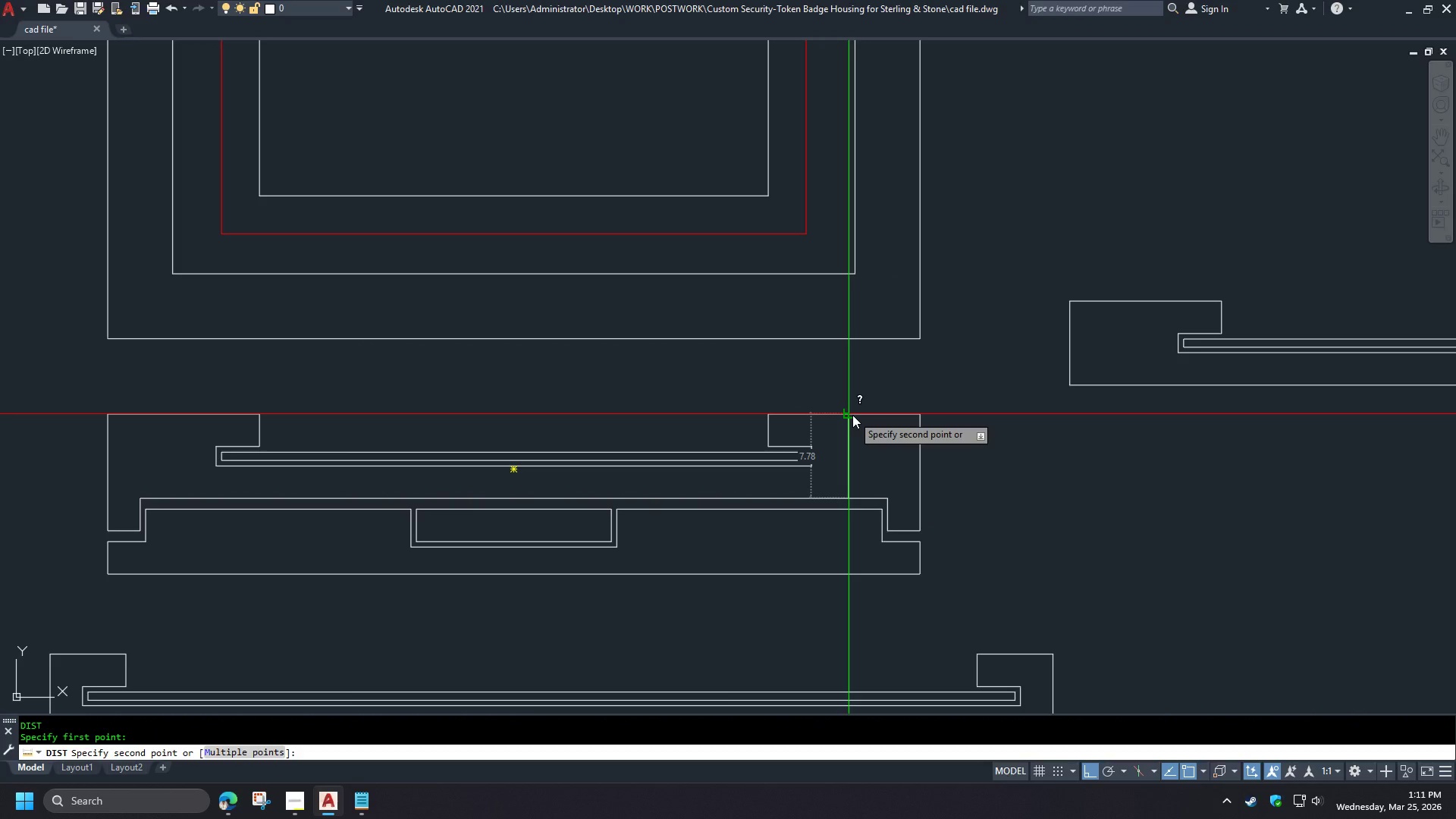 
key(Escape)
 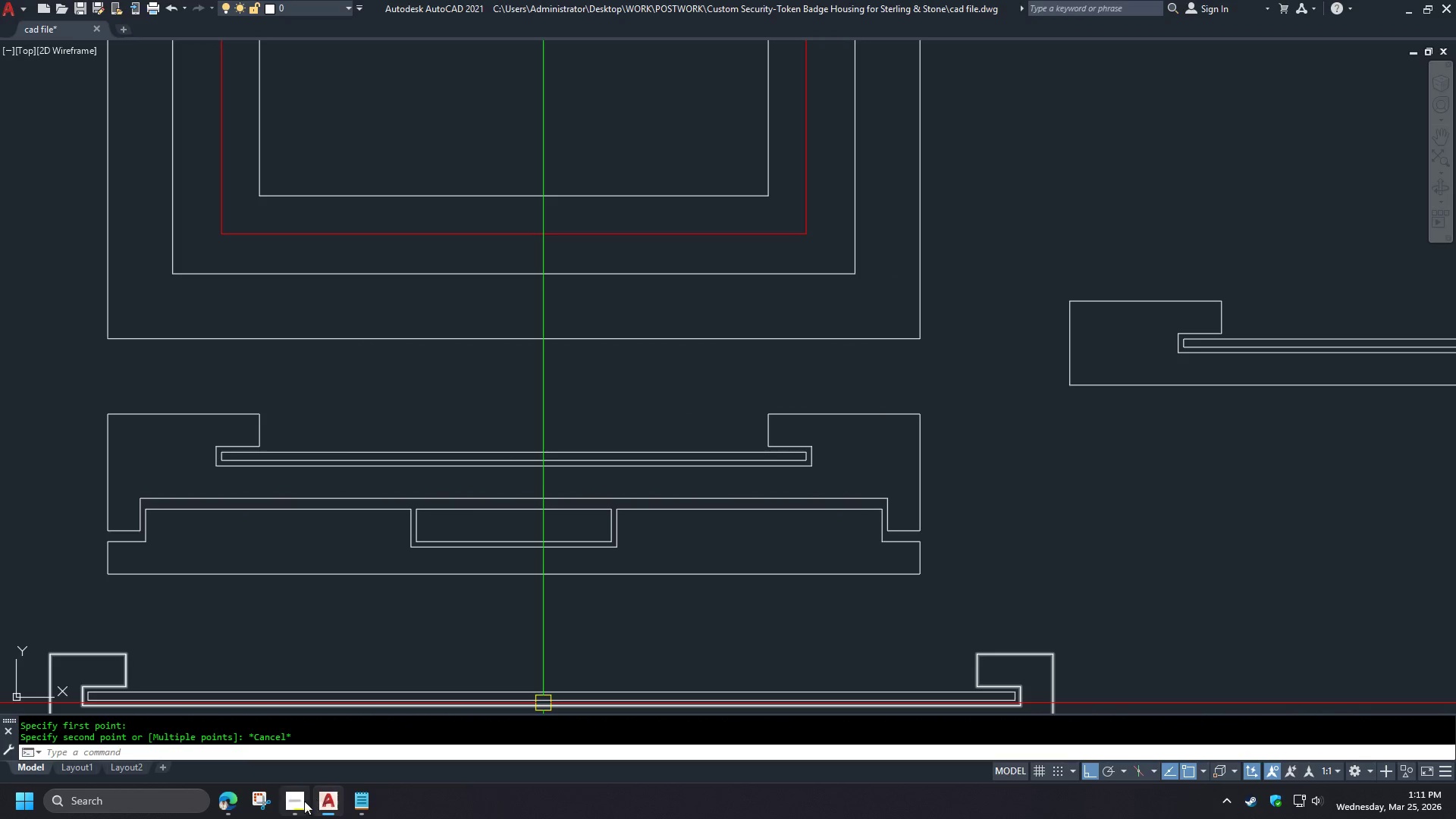 
left_click([300, 802])